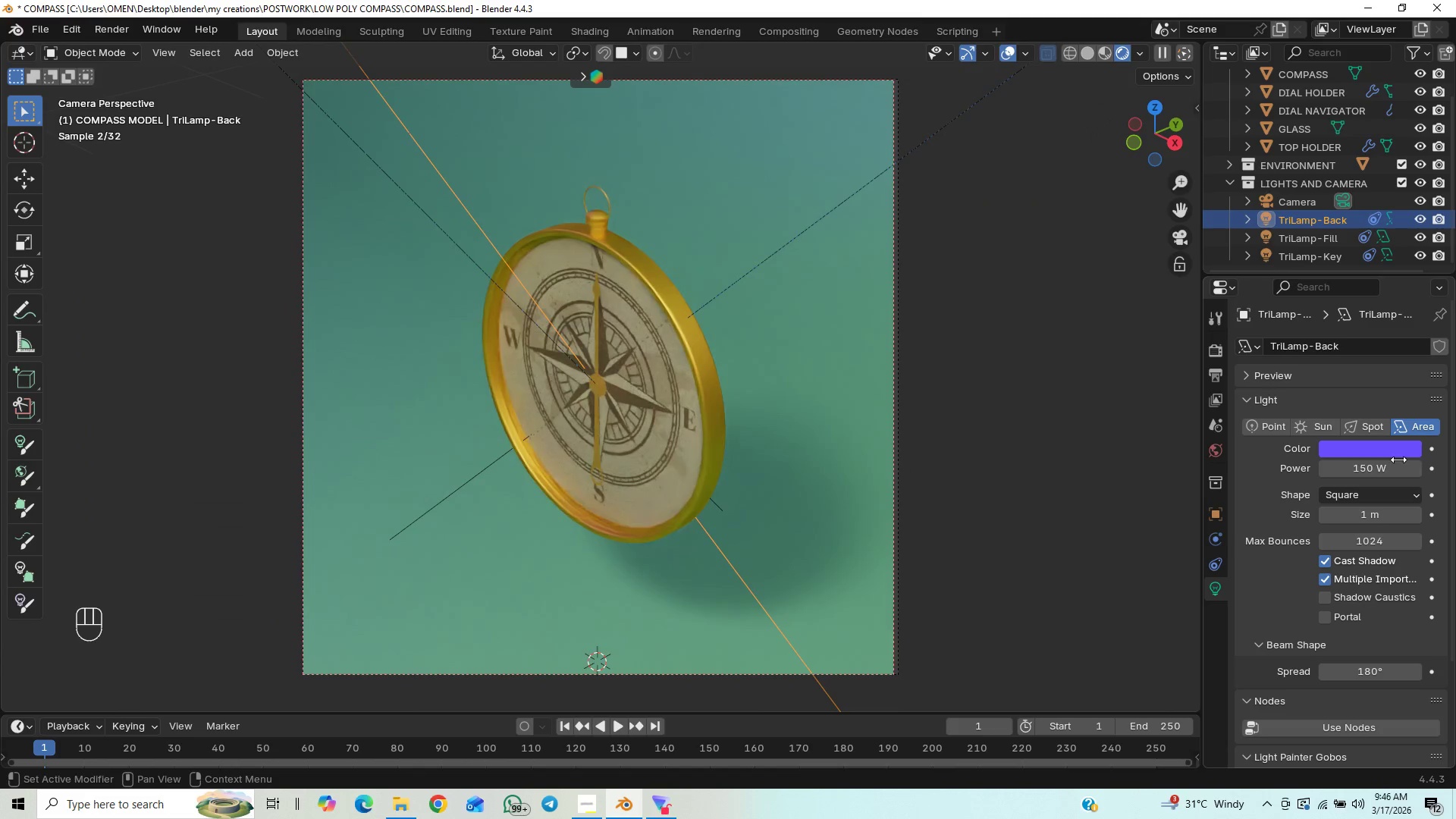 
left_click([1360, 465])
 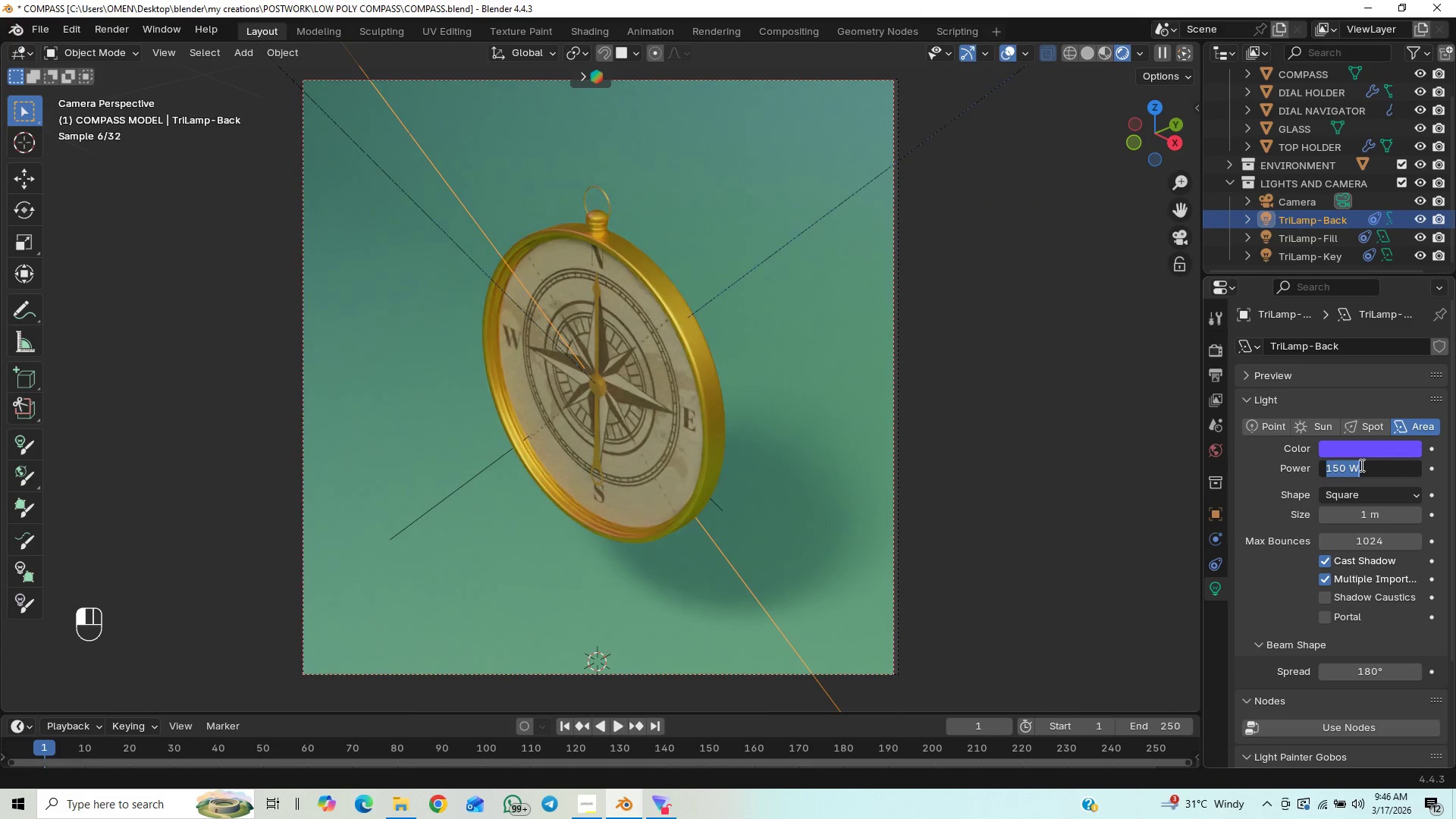 
type(200)
 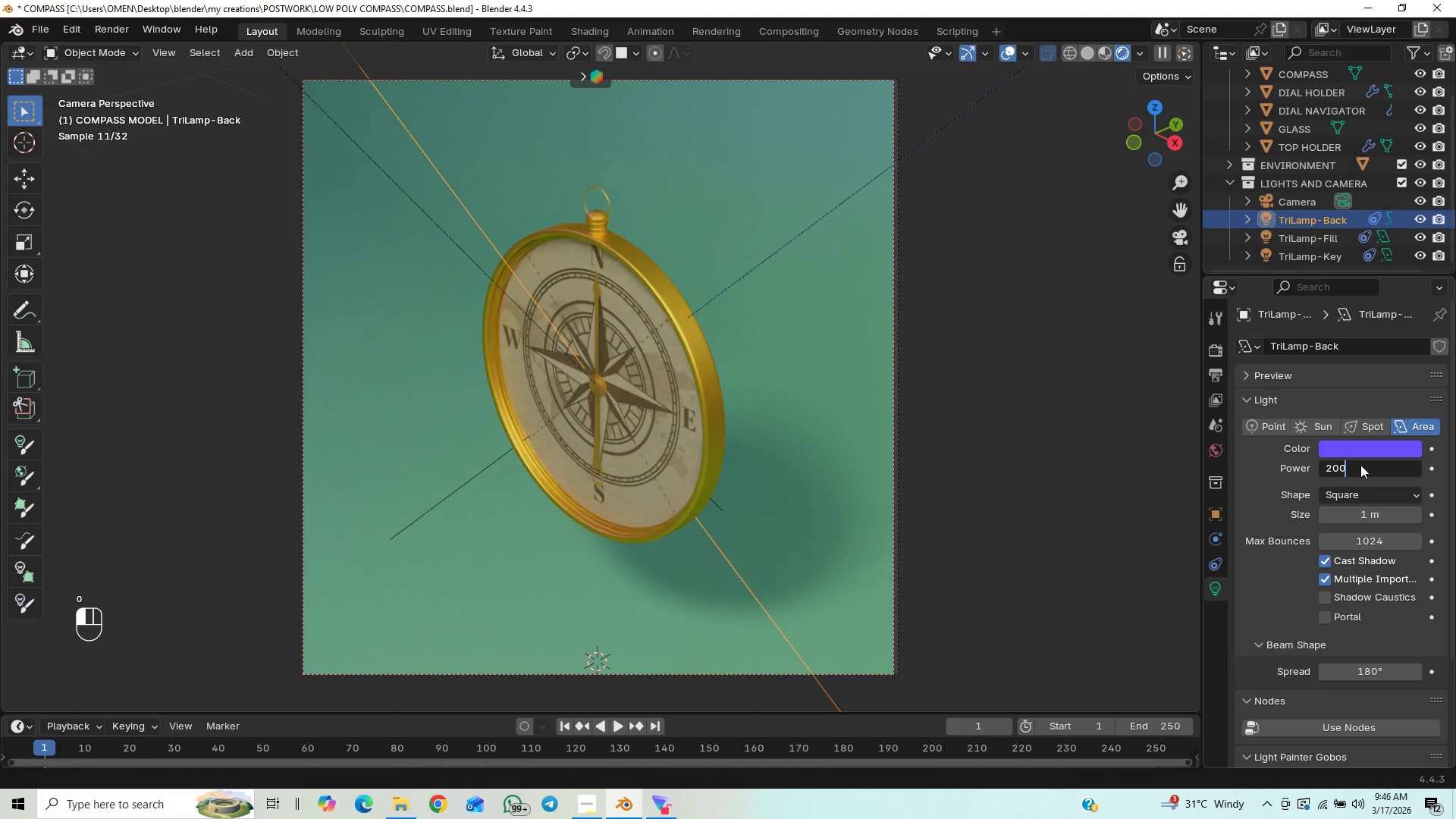 
key(Enter)
 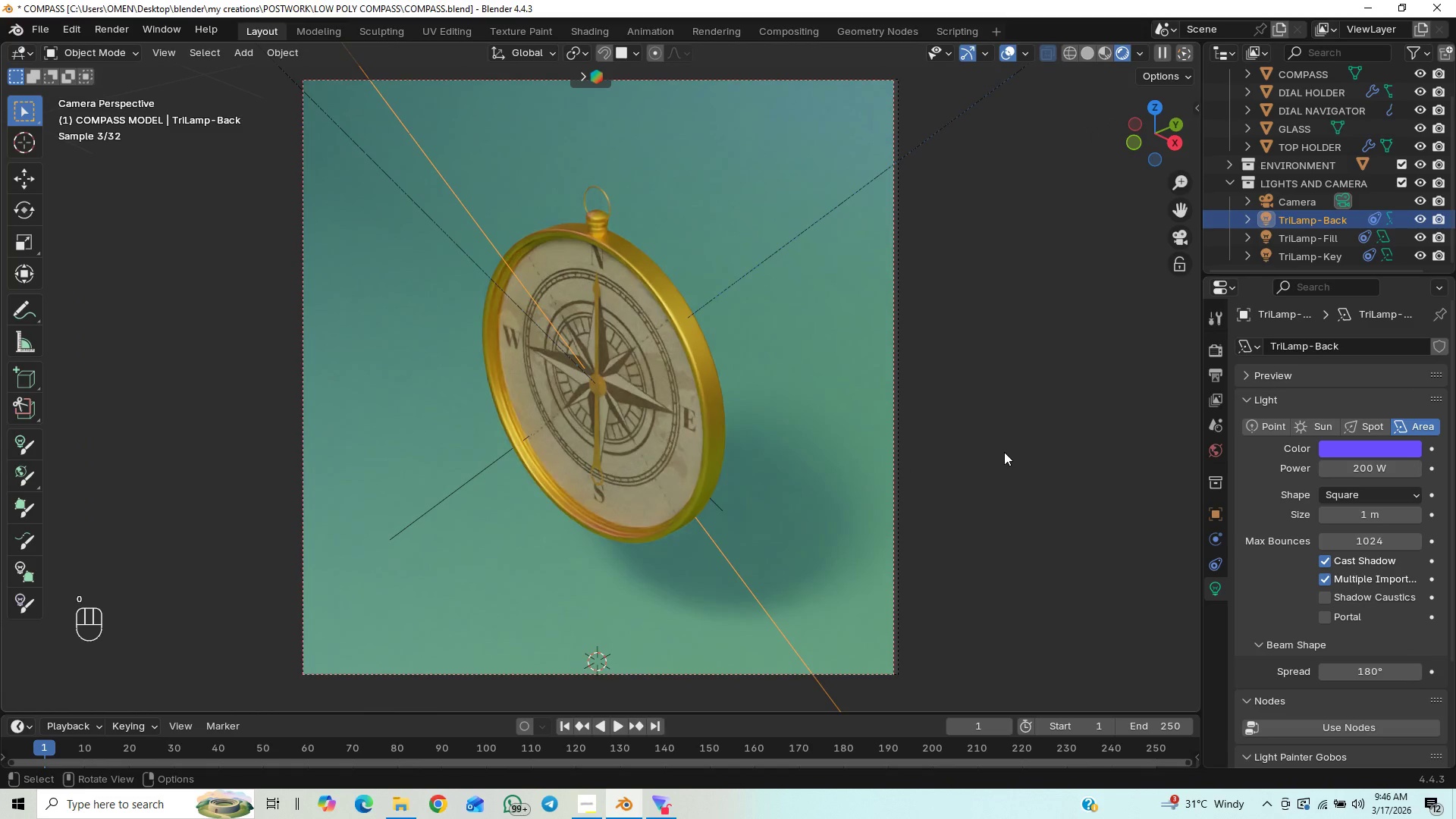 
scroll: coordinate [1004, 452], scroll_direction: down, amount: 1.0
 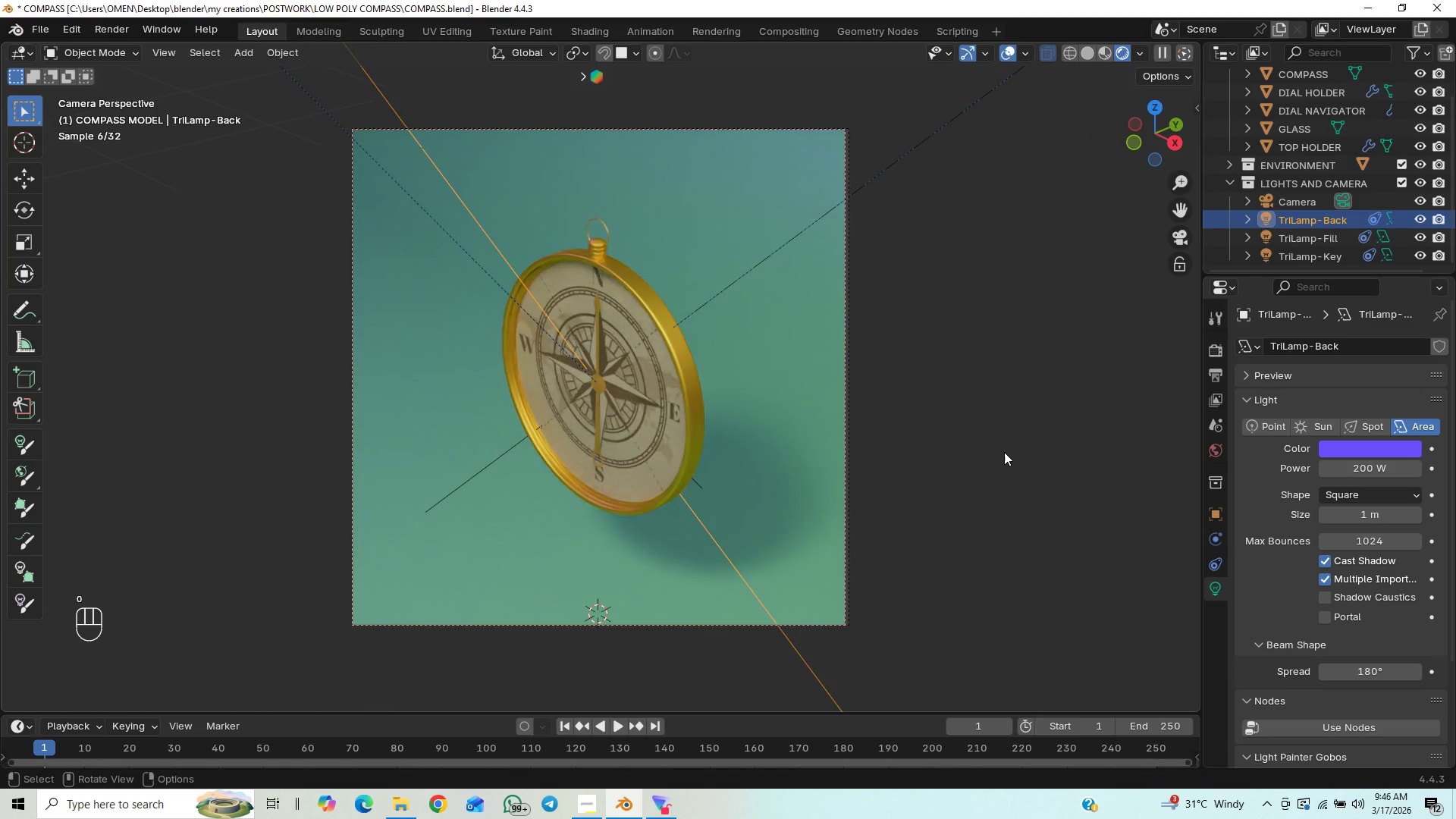 
scroll: coordinate [1004, 452], scroll_direction: up, amount: 7.0
 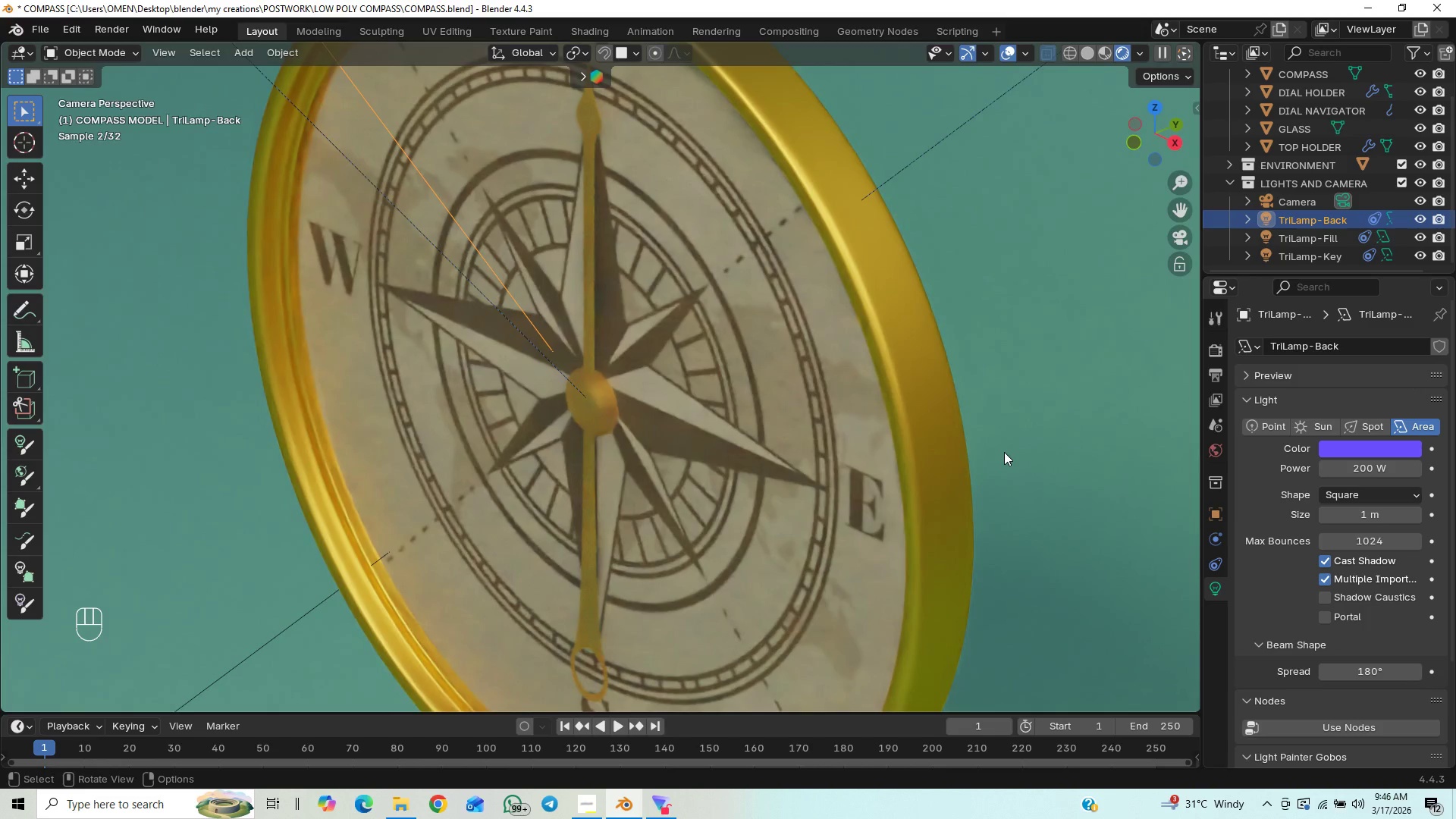 
scroll: coordinate [1004, 452], scroll_direction: down, amount: 2.0
 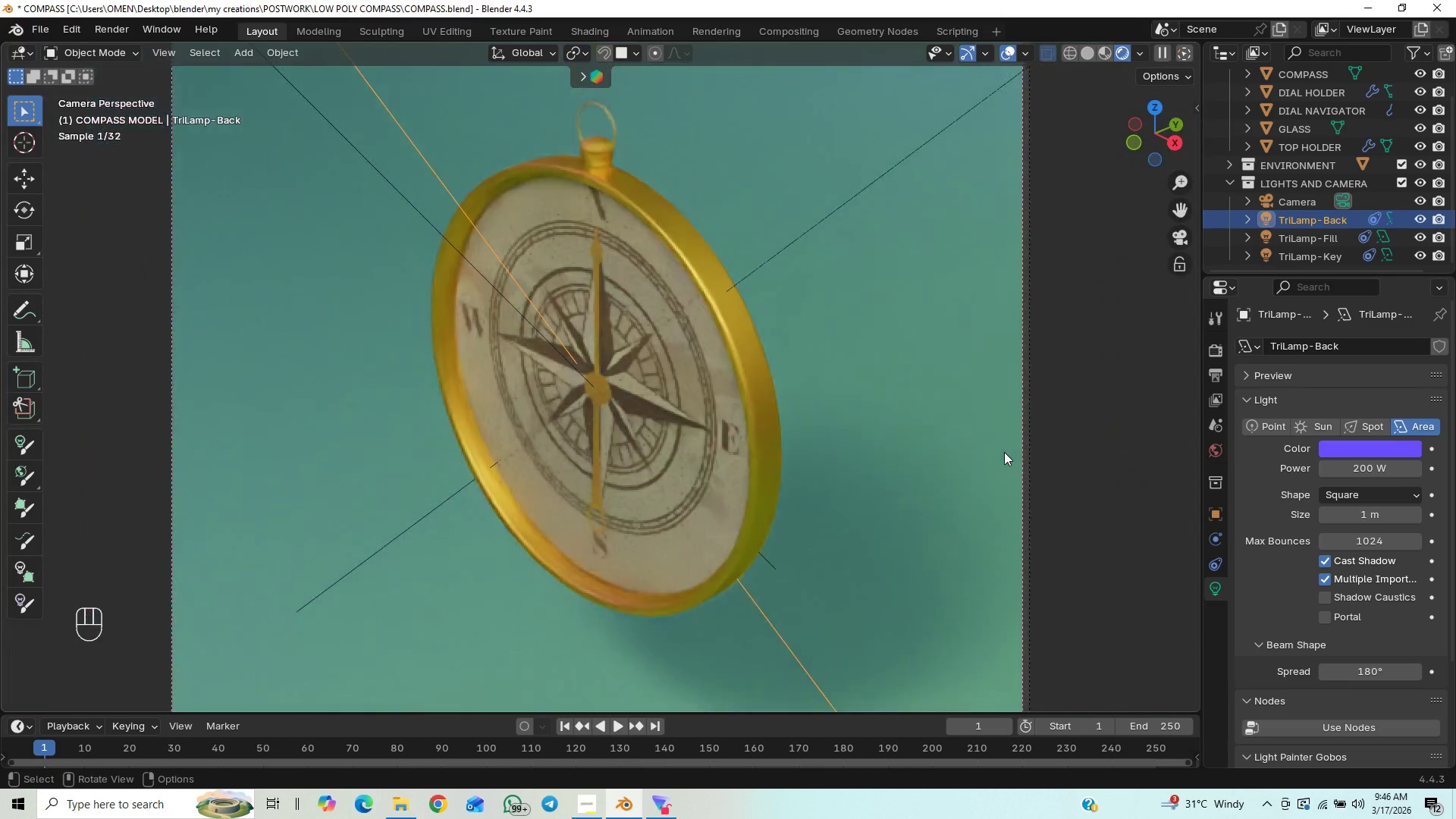 
key(Control+S)
 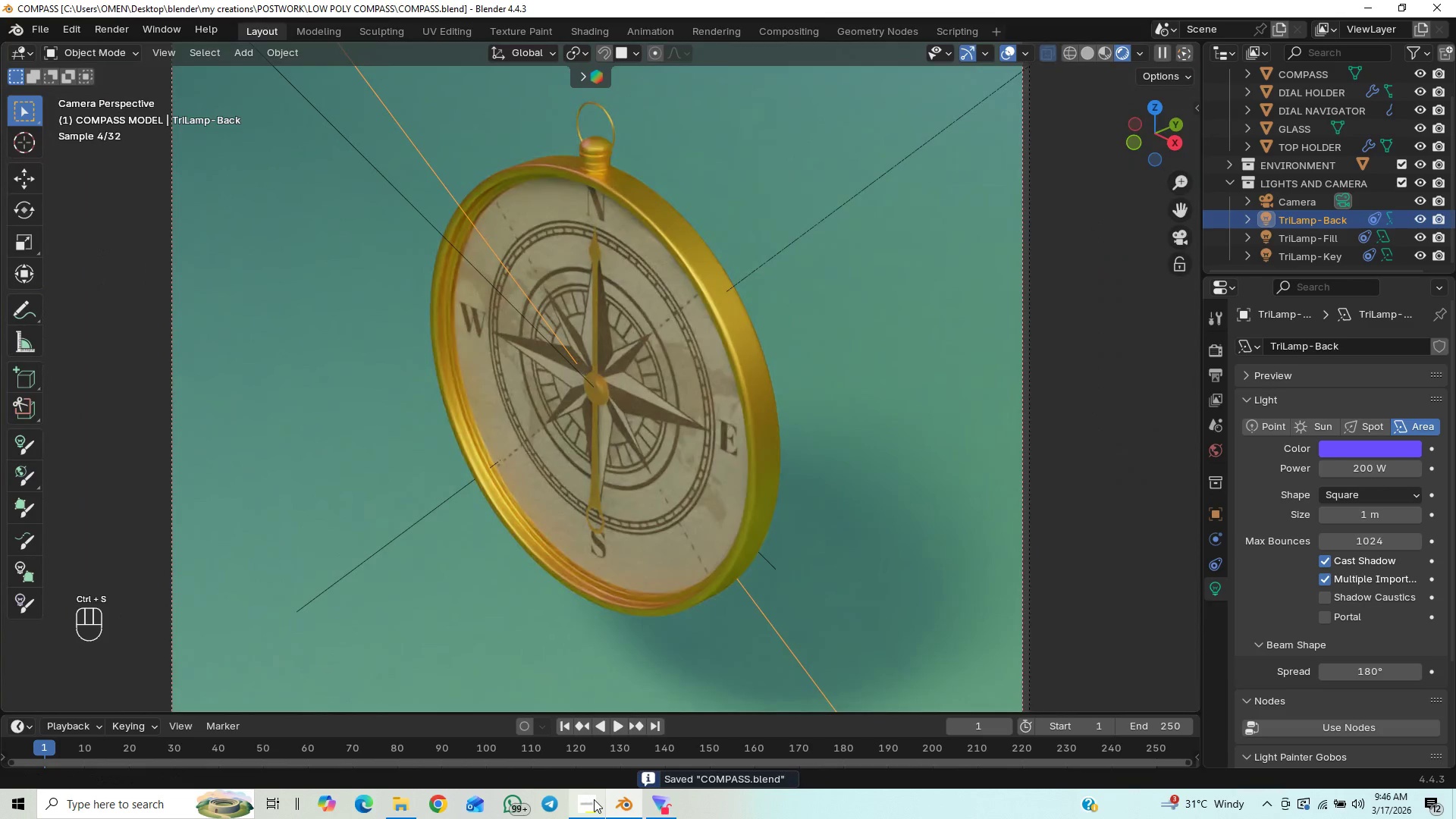 
left_click([594, 799])